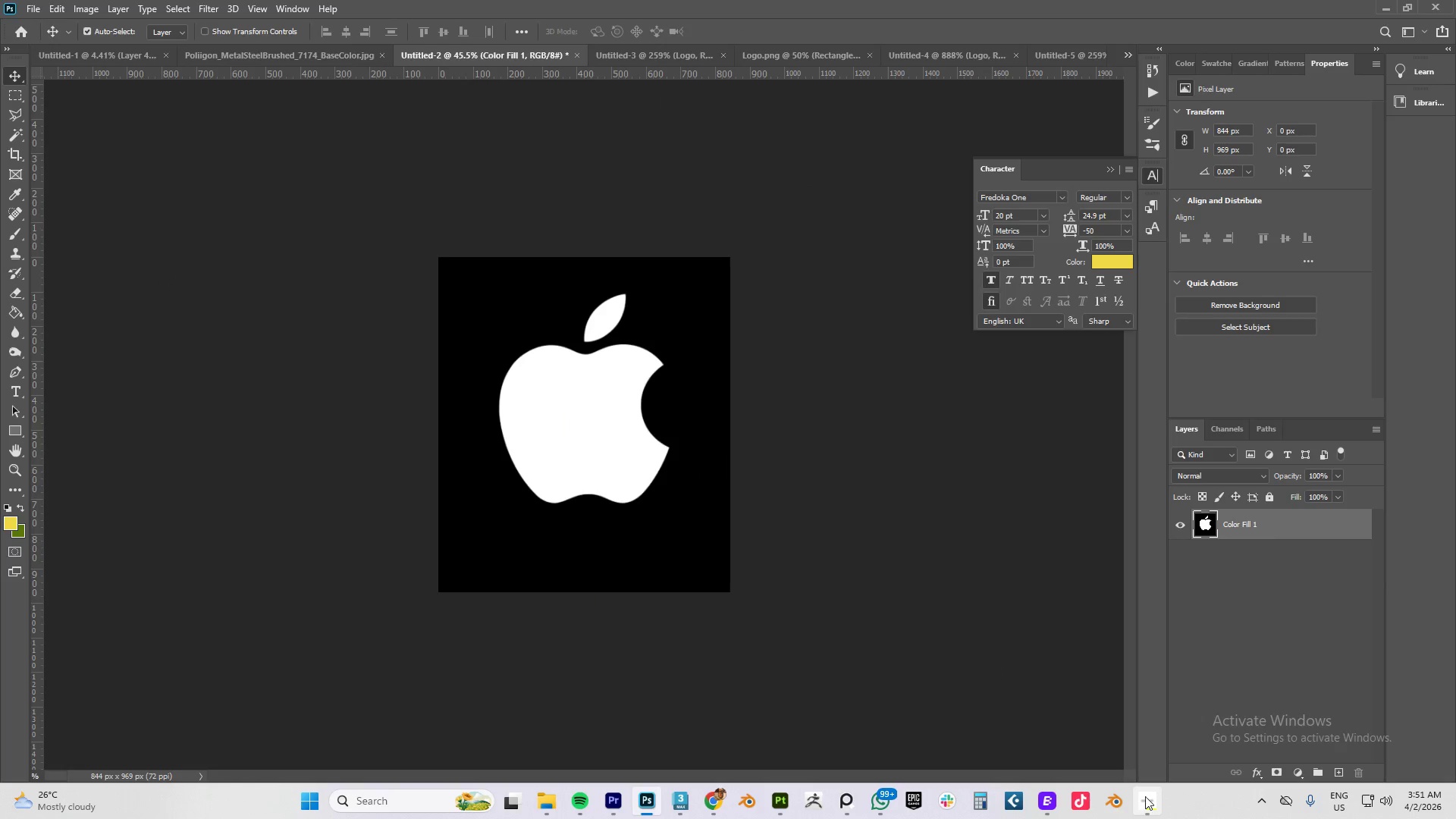 
left_click([1141, 795])